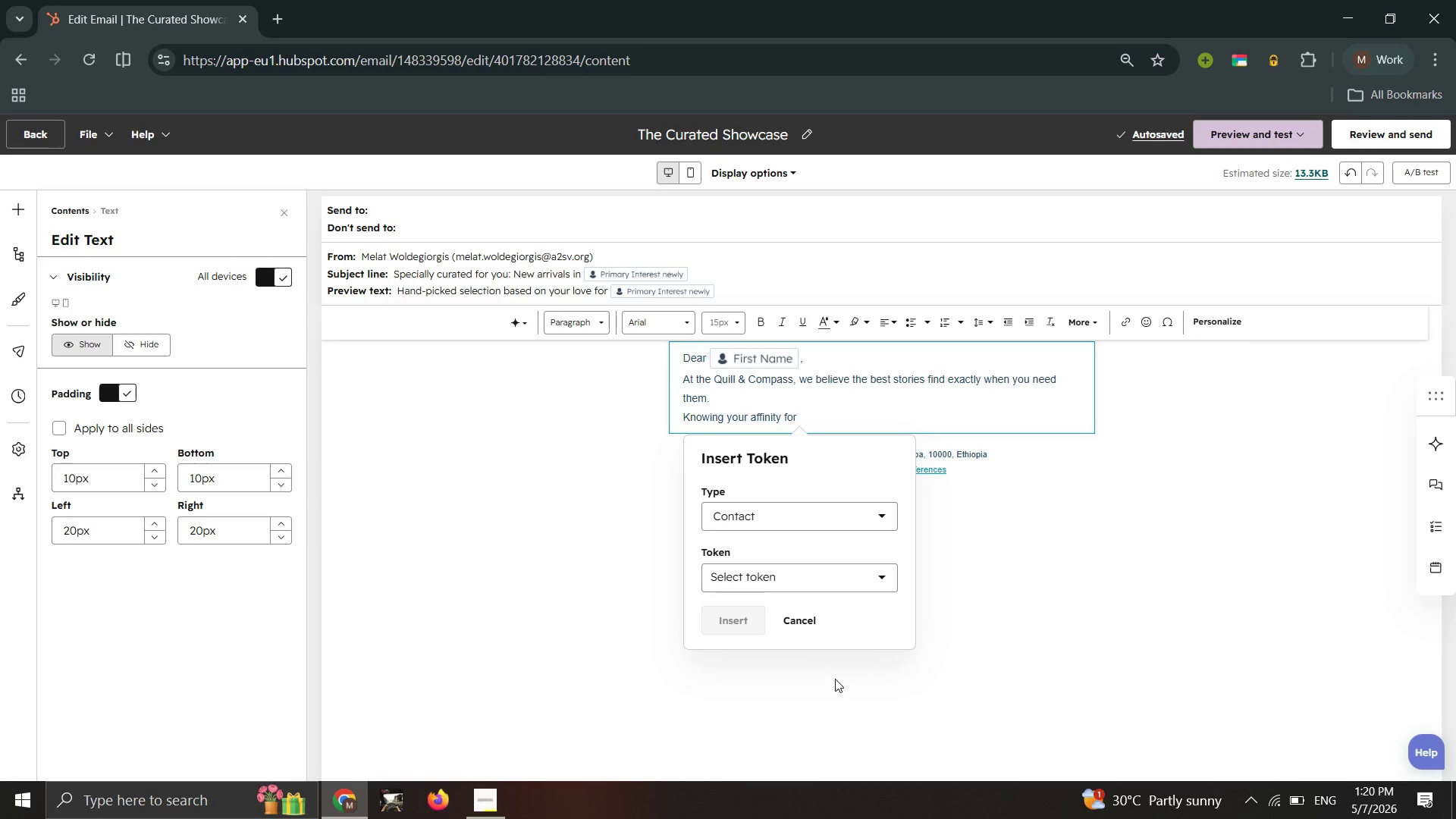 
left_click([773, 576])
 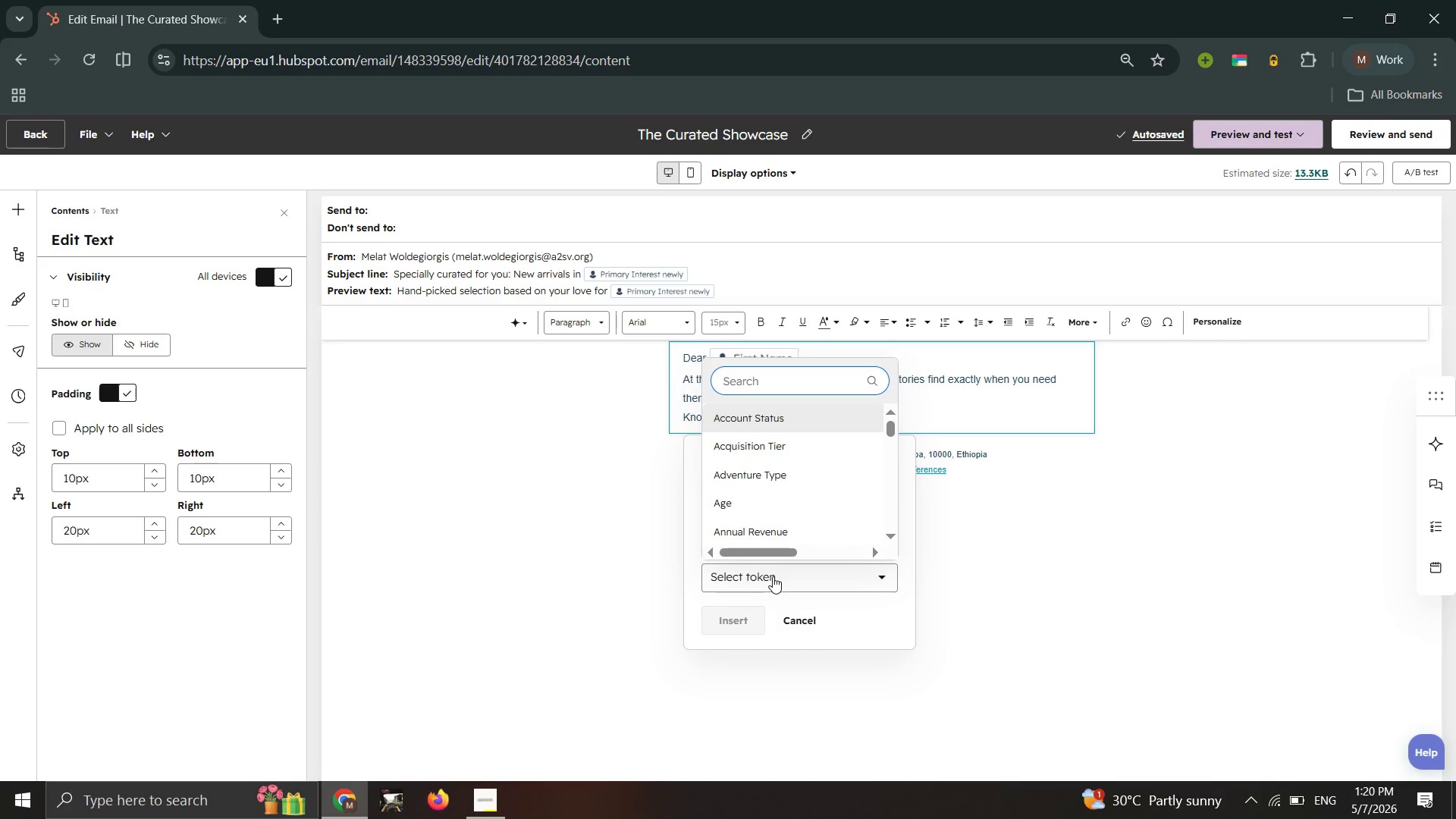 
type(newl)
 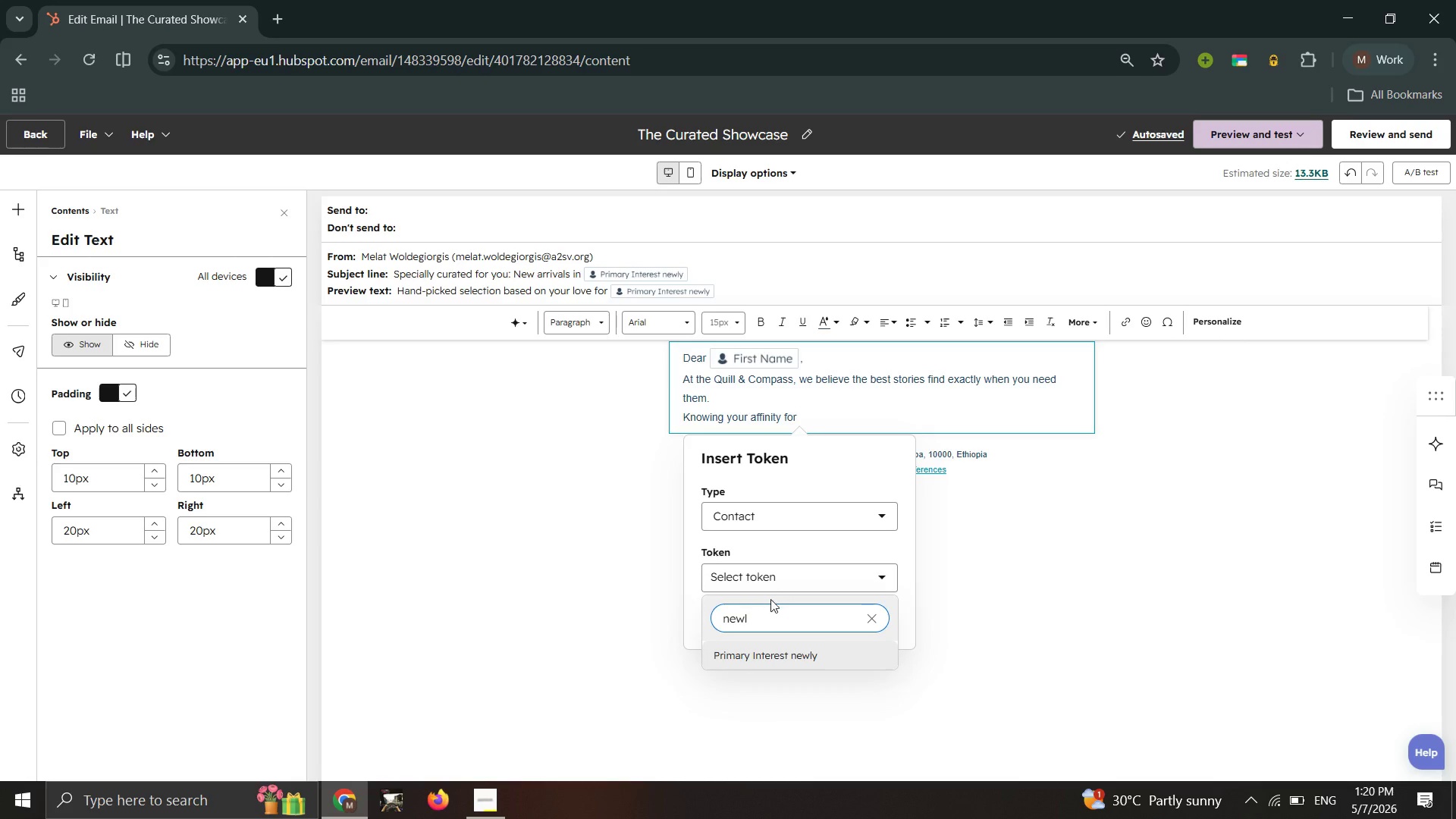 
left_click([769, 648])
 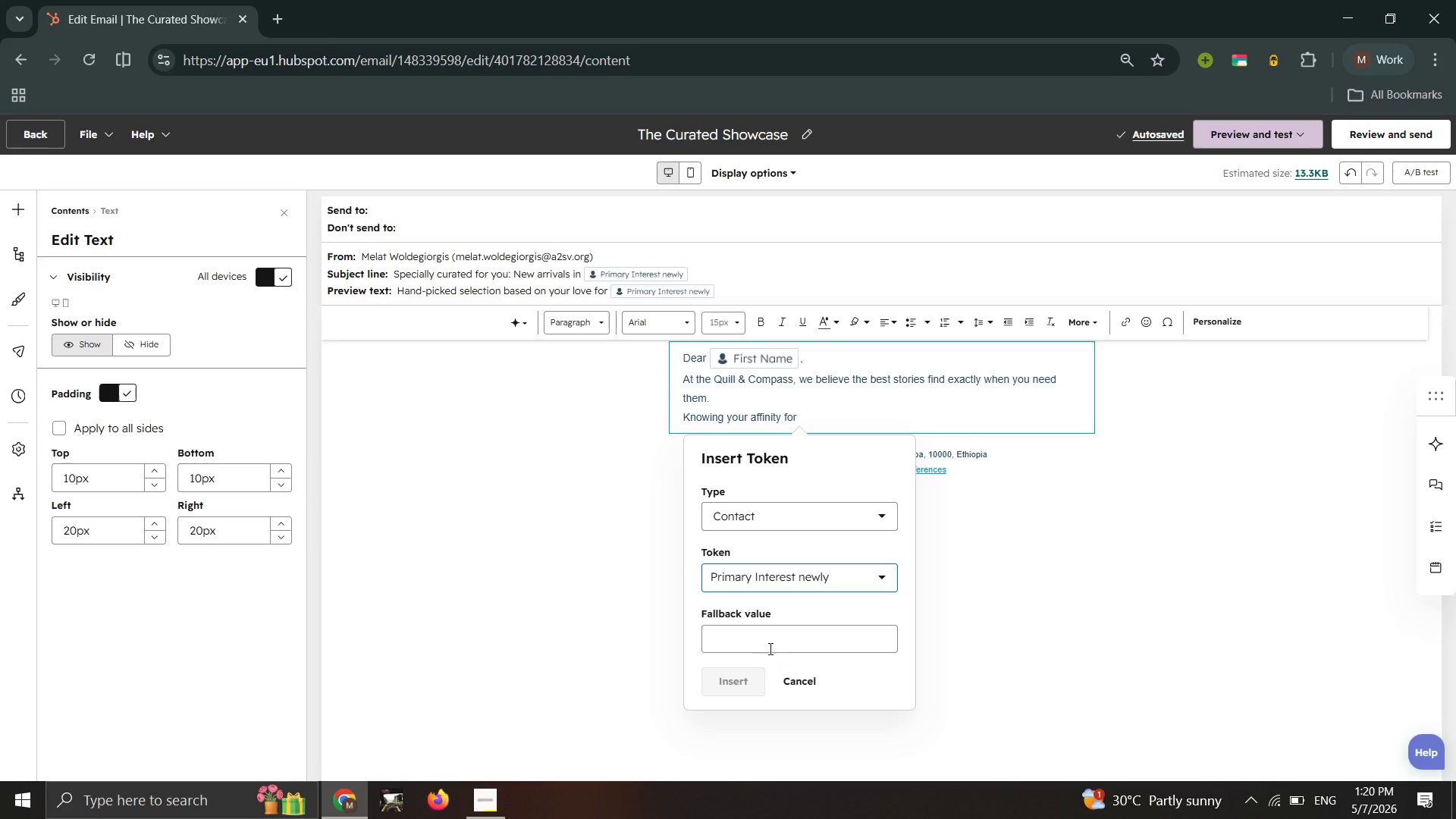 
left_click([769, 648])
 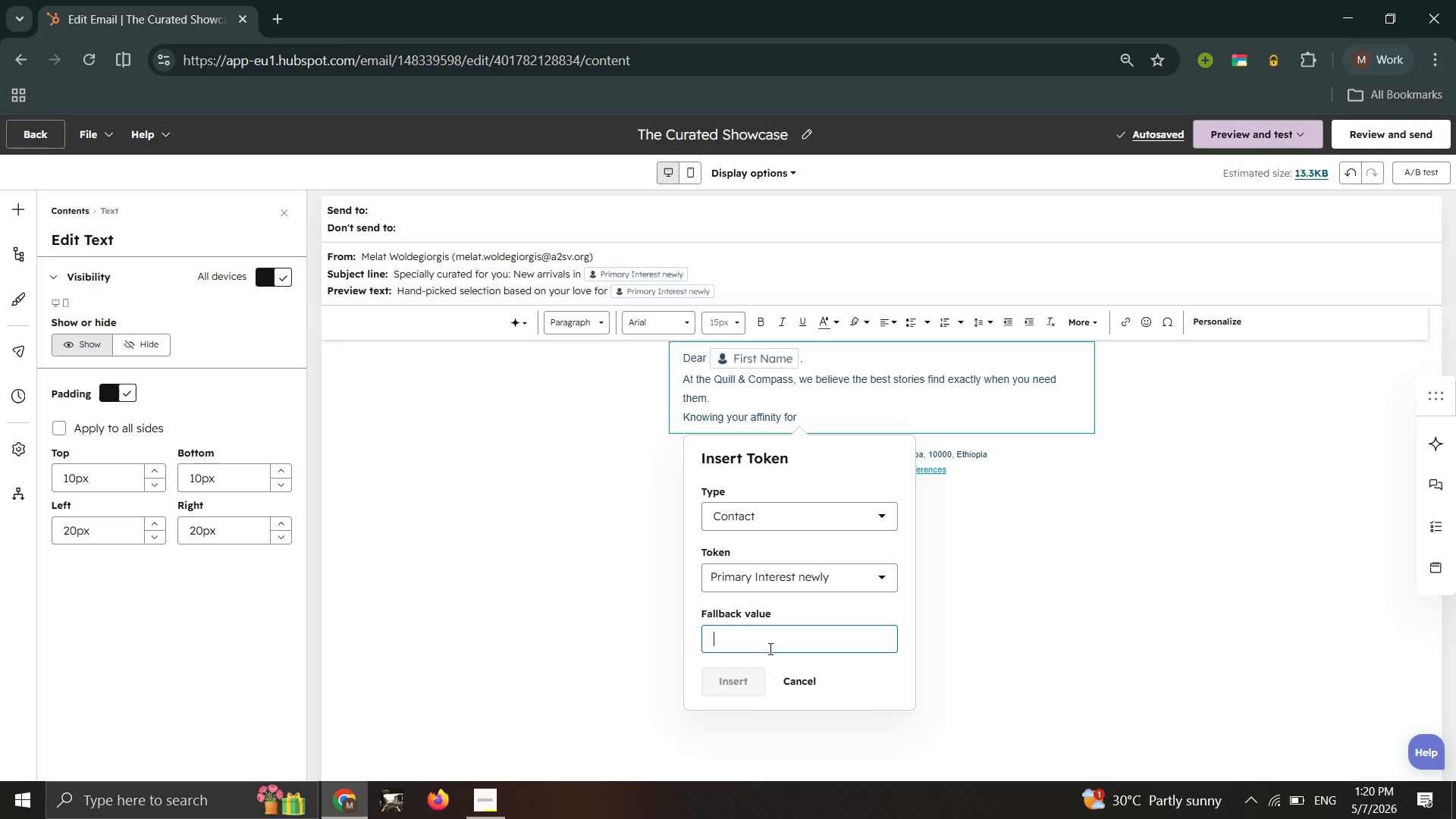 
key(Space)
 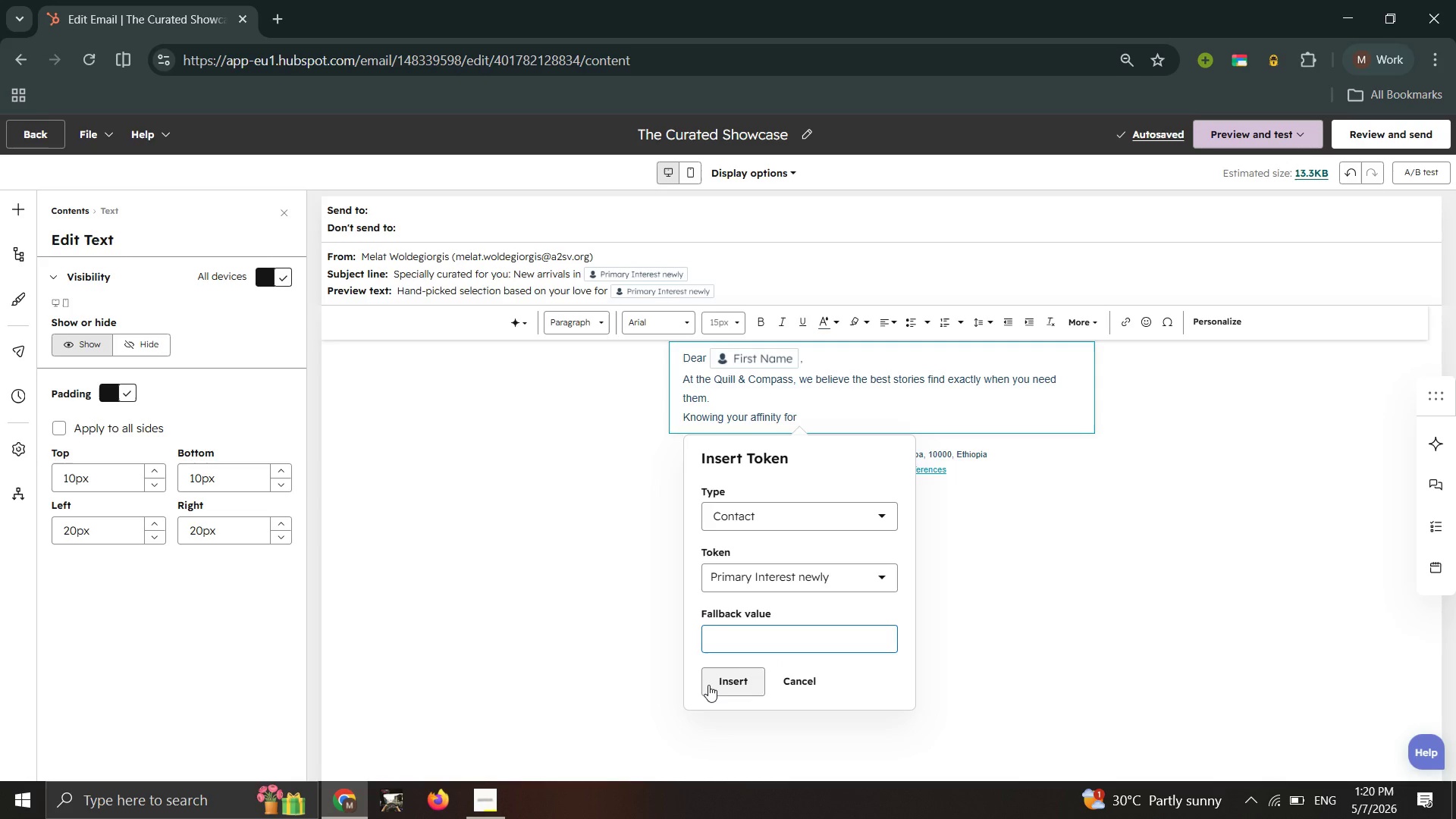 
left_click([708, 685])
 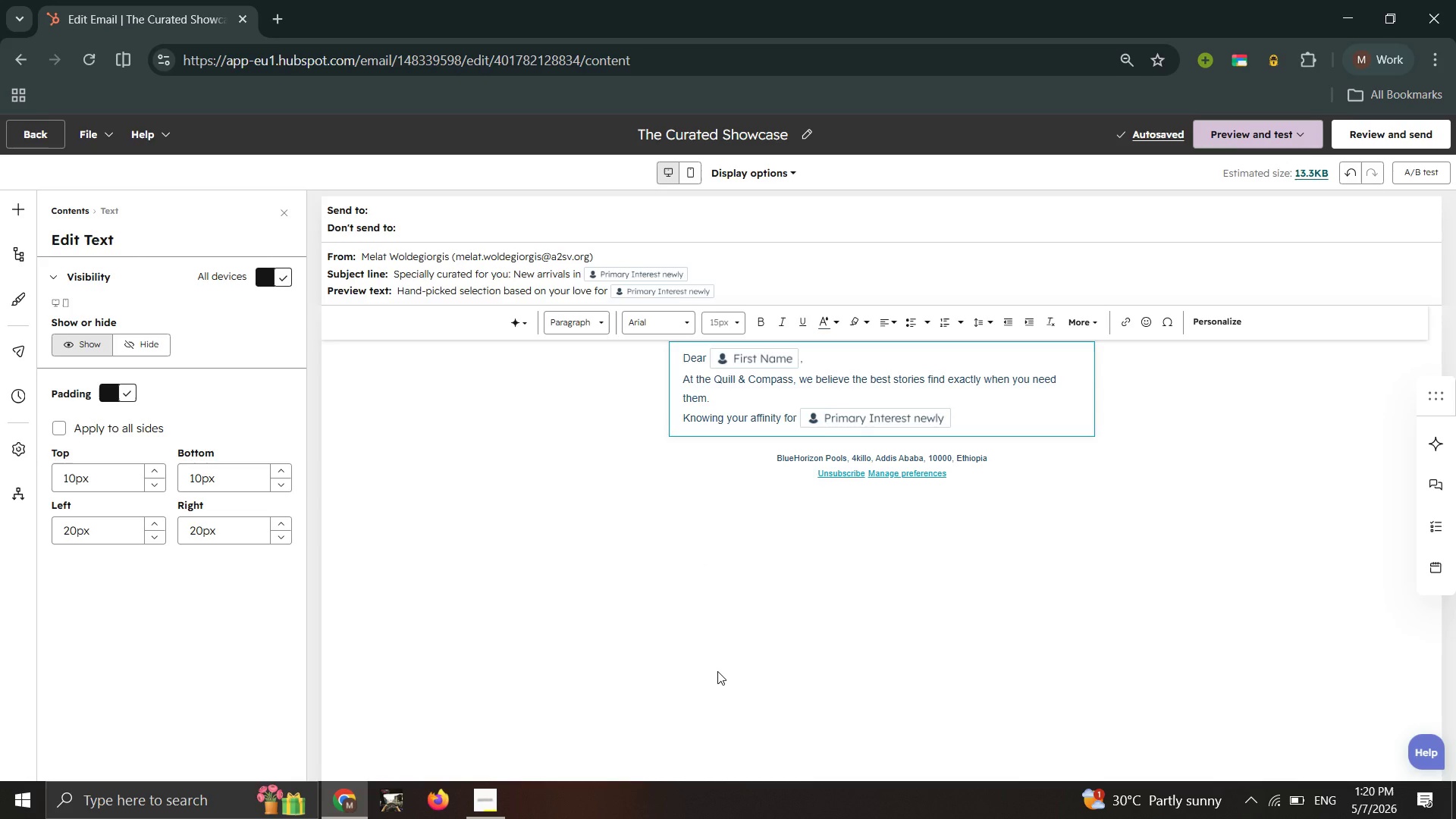 
wait(10.0)
 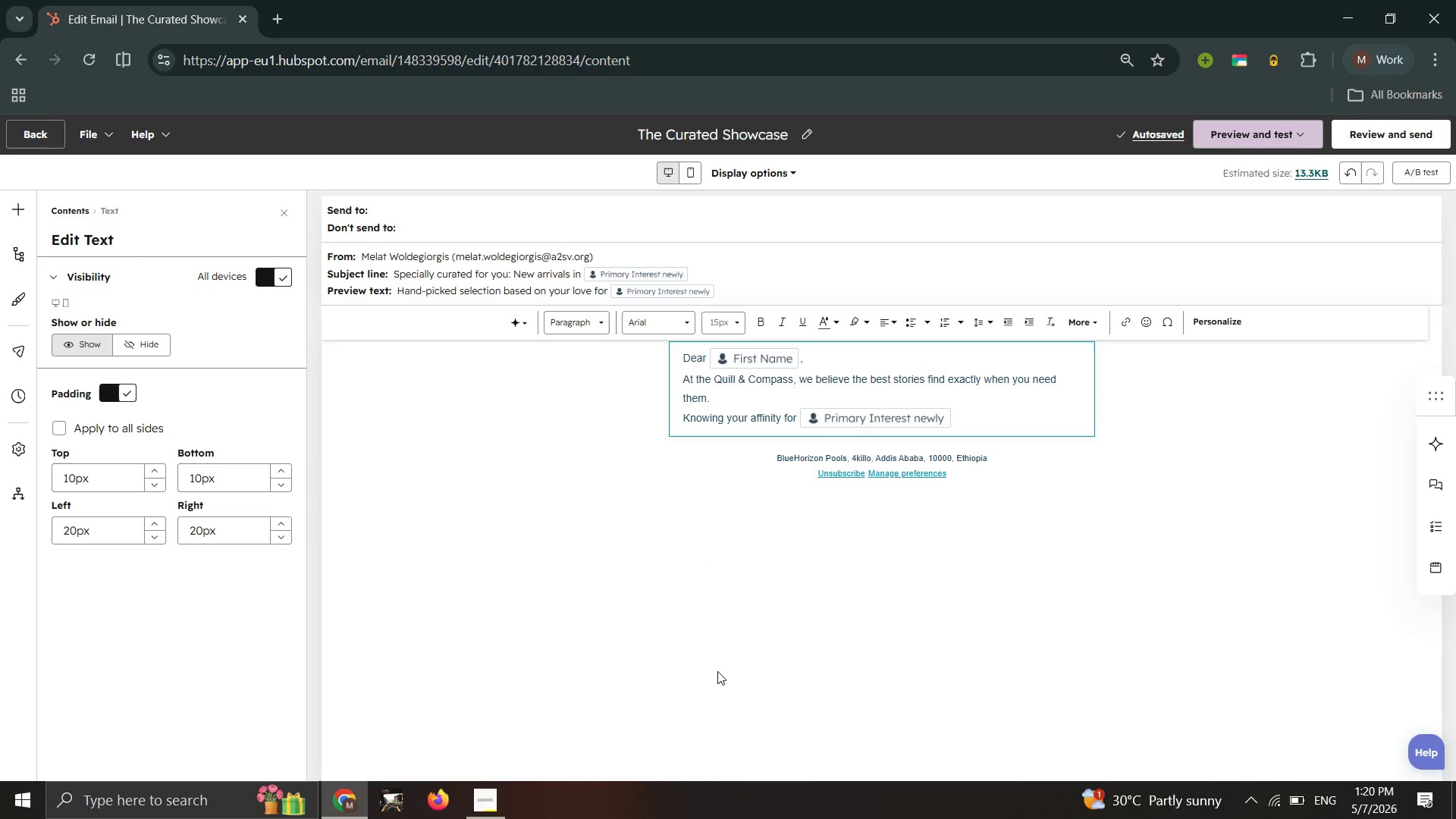 
left_click([500, 800])